 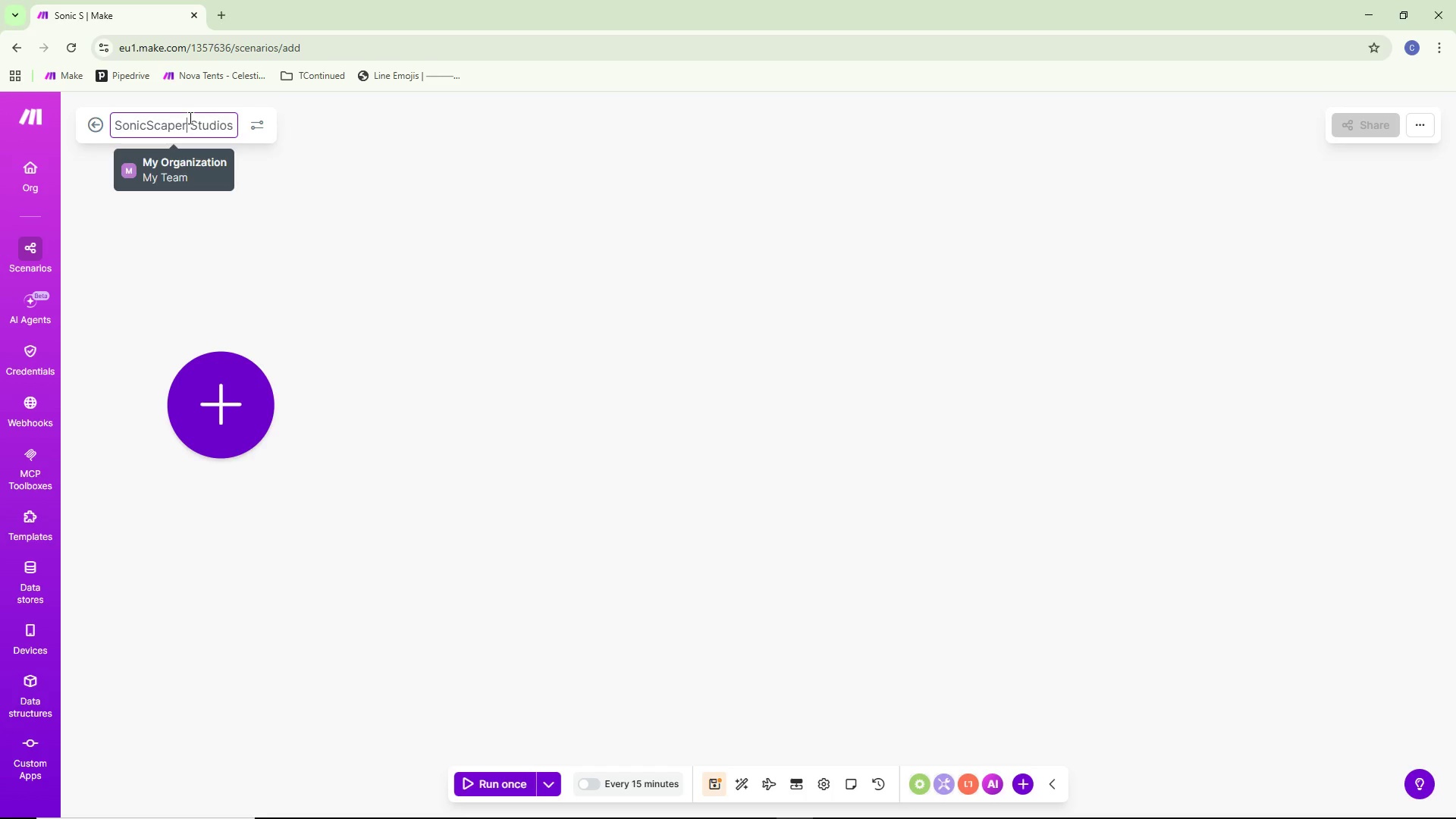 
key(Backspace)
 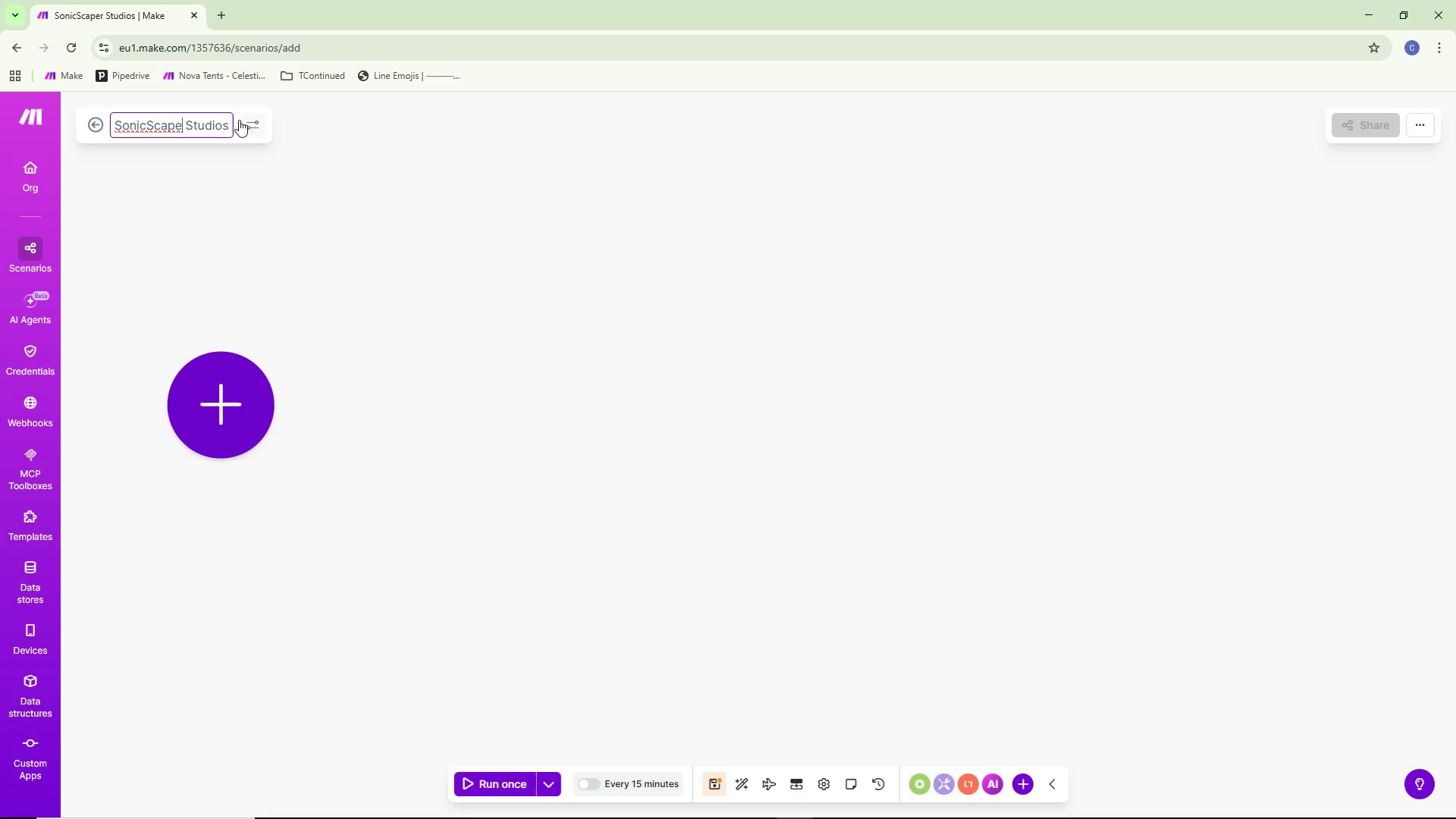 
left_click([230, 125])
 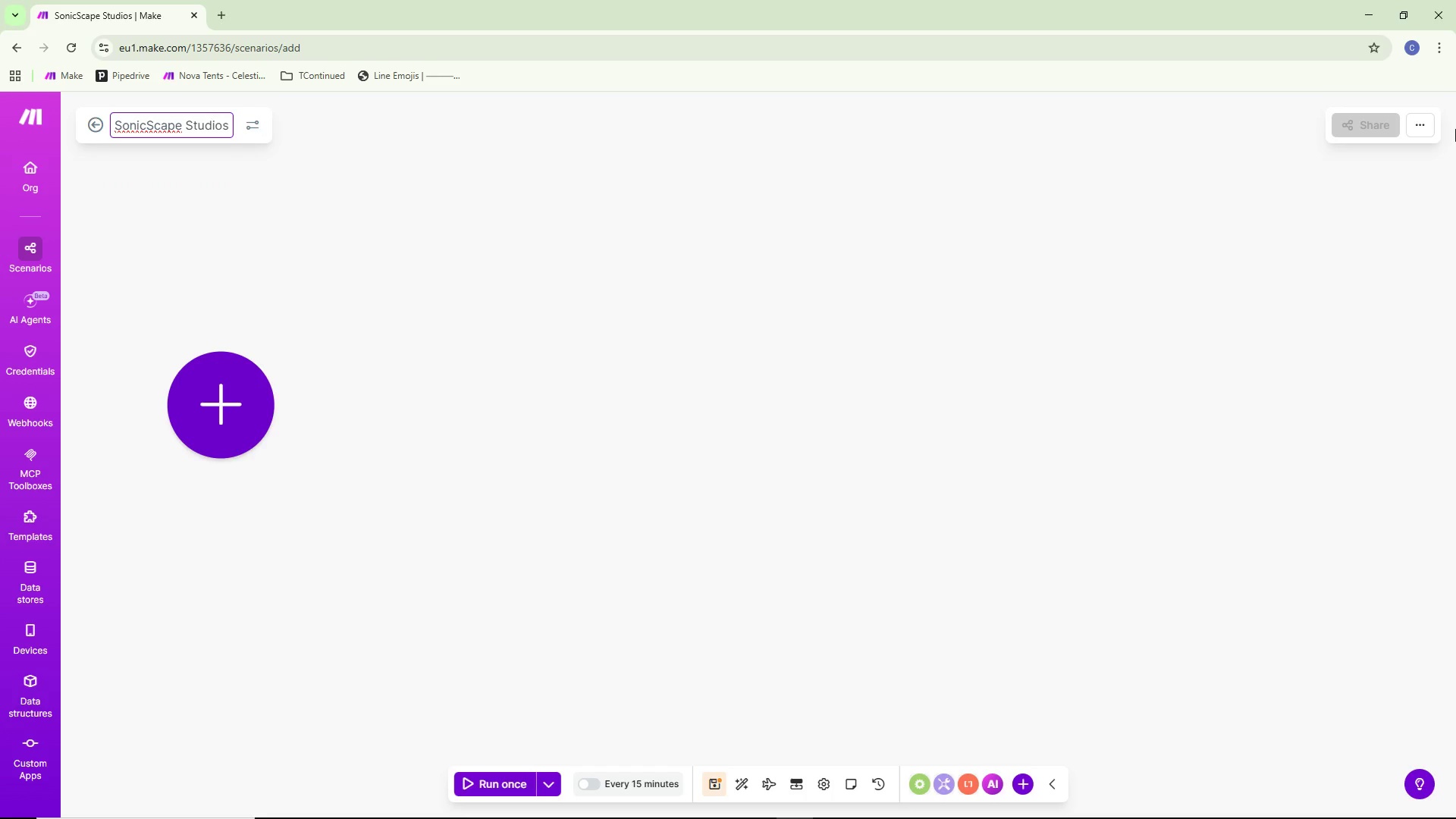 
type( - Narrative audio Sync Guest Oboarding System)
 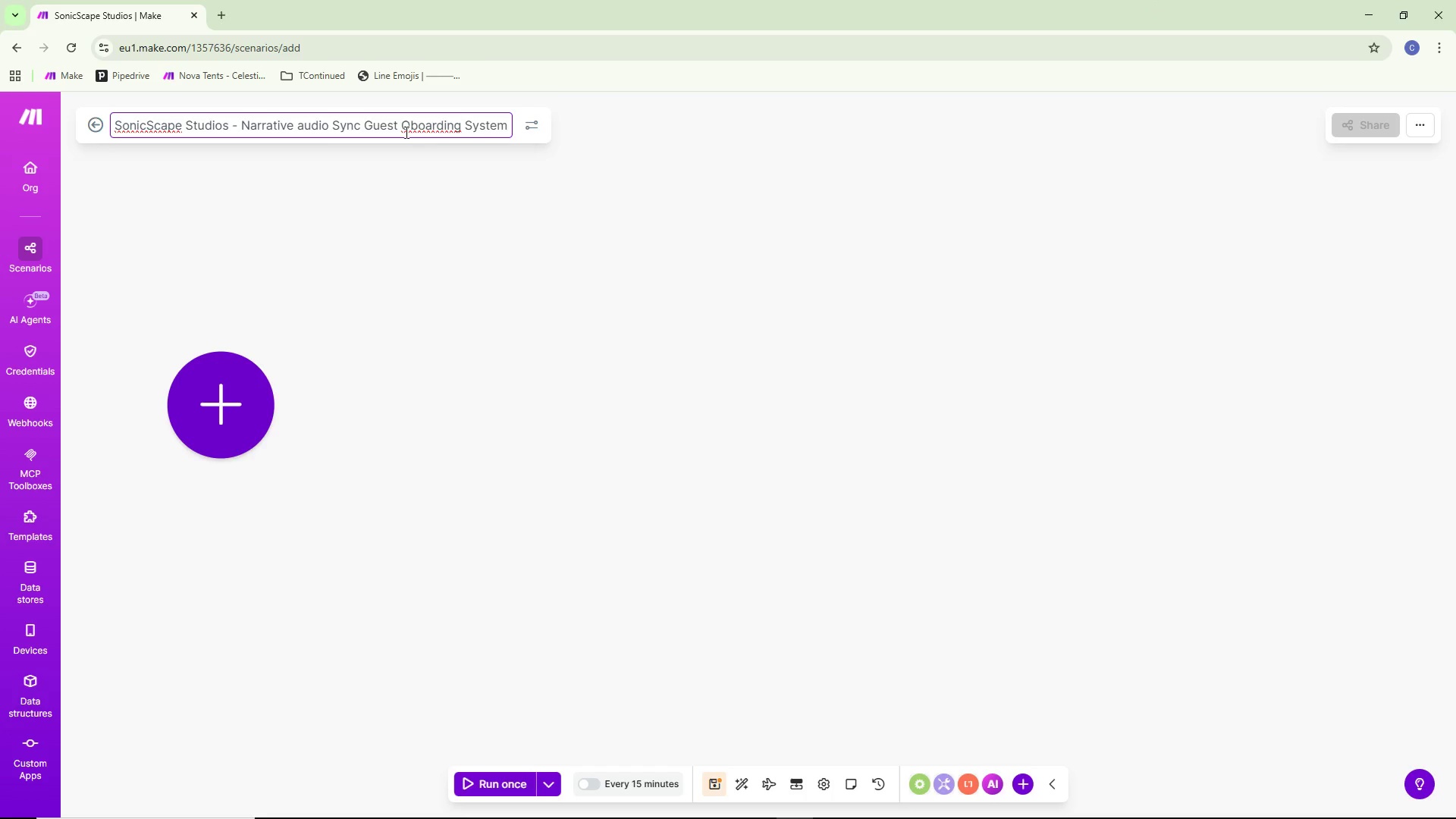 
left_click([410, 128])
 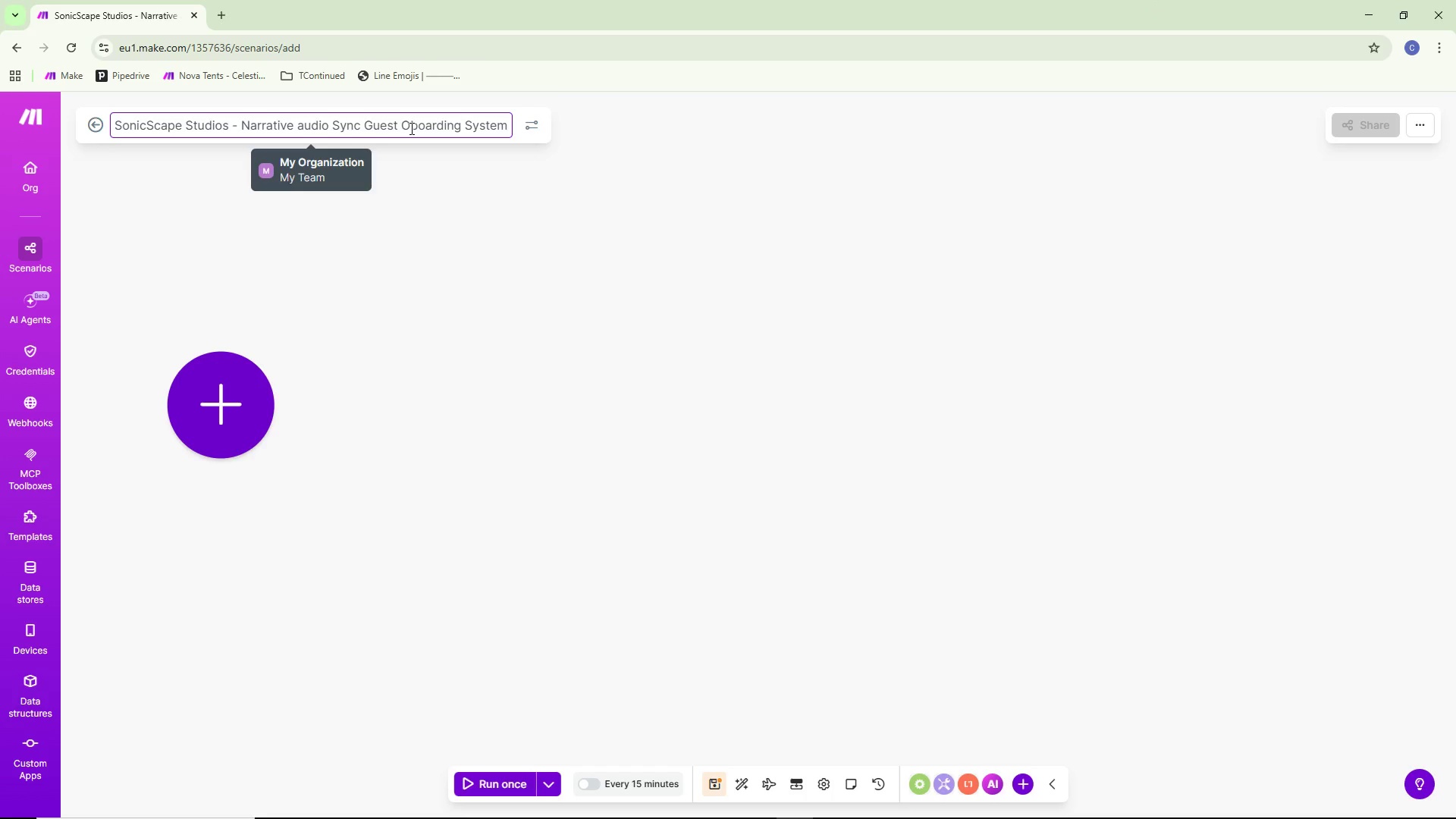 
key(N)
 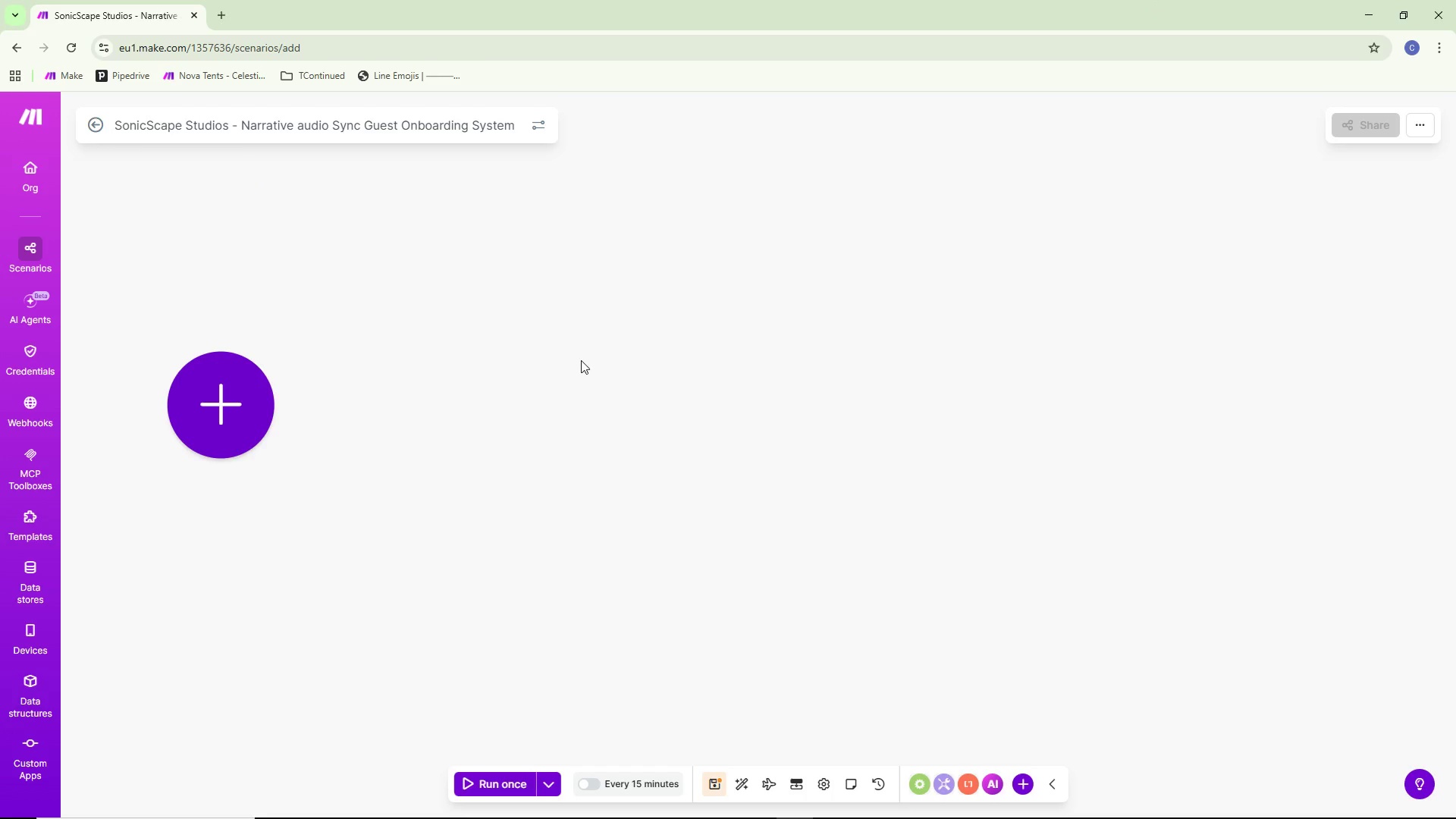 
scroll: coordinate [570, 356], scroll_direction: down, amount: 1.0
 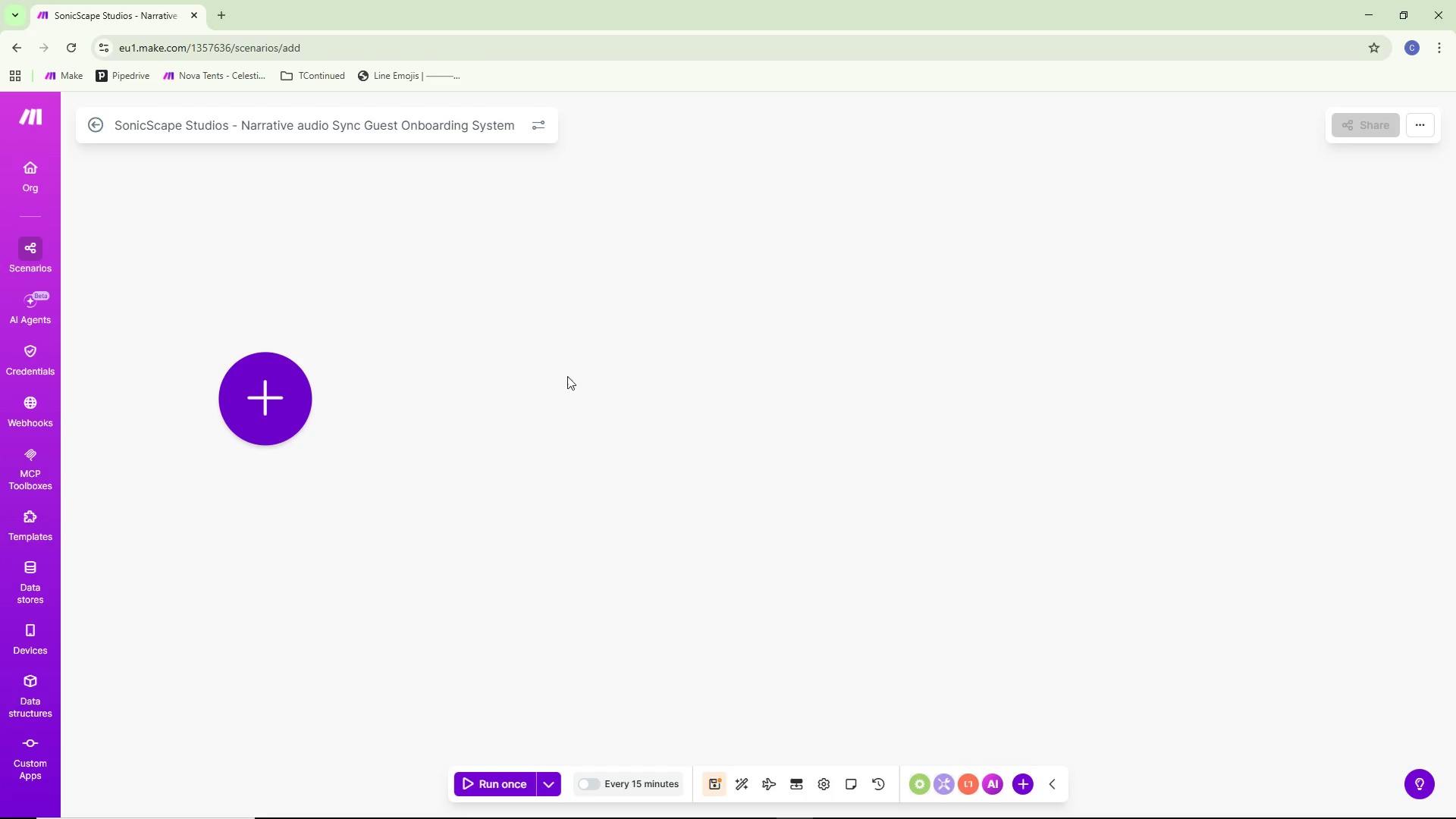 
left_click_drag(start_coordinate=[566, 389], to_coordinate=[503, 262])
 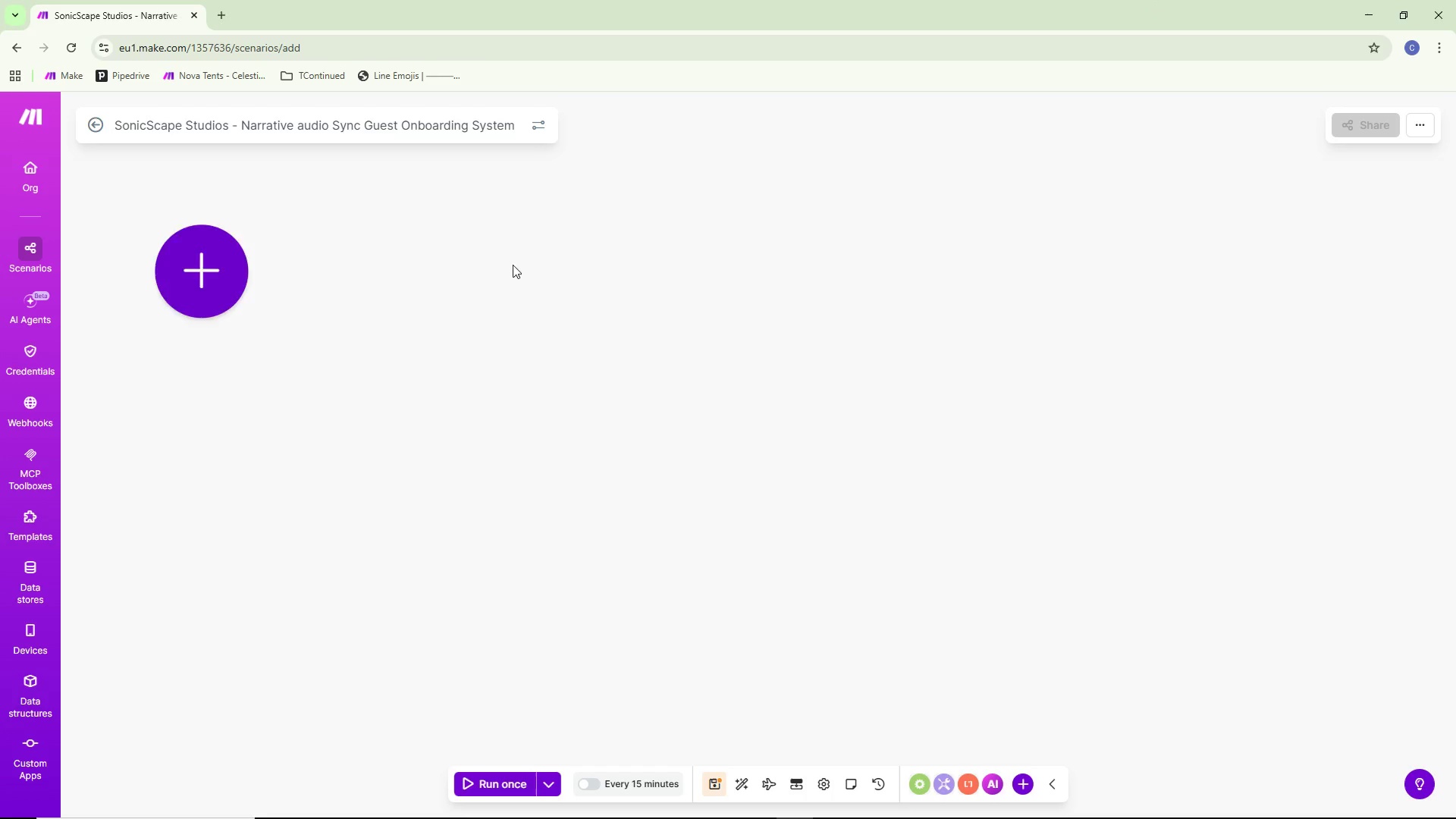 
left_click_drag(start_coordinate=[509, 262], to_coordinate=[537, 404])
 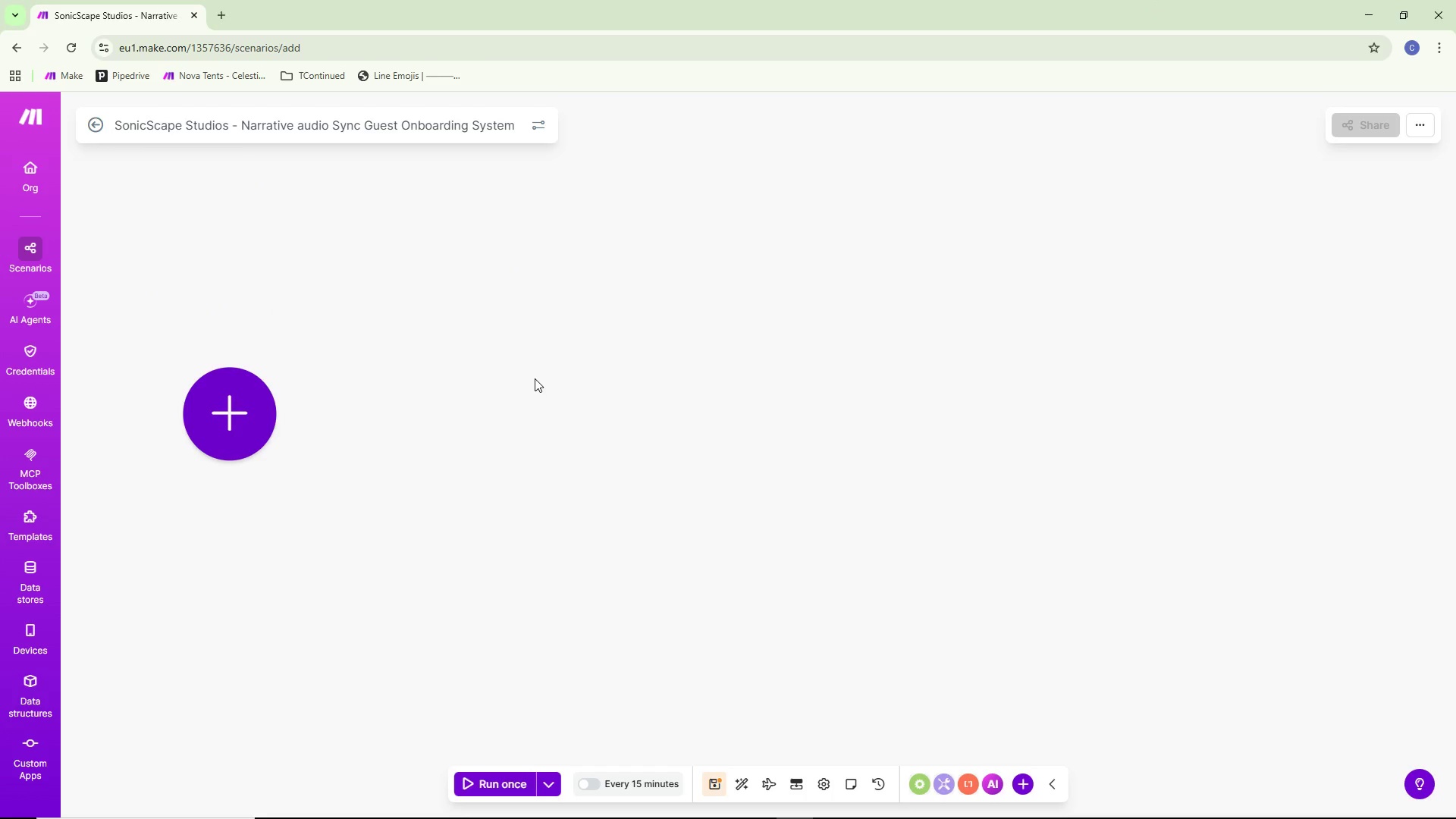 
key(Control+ControlLeft)
 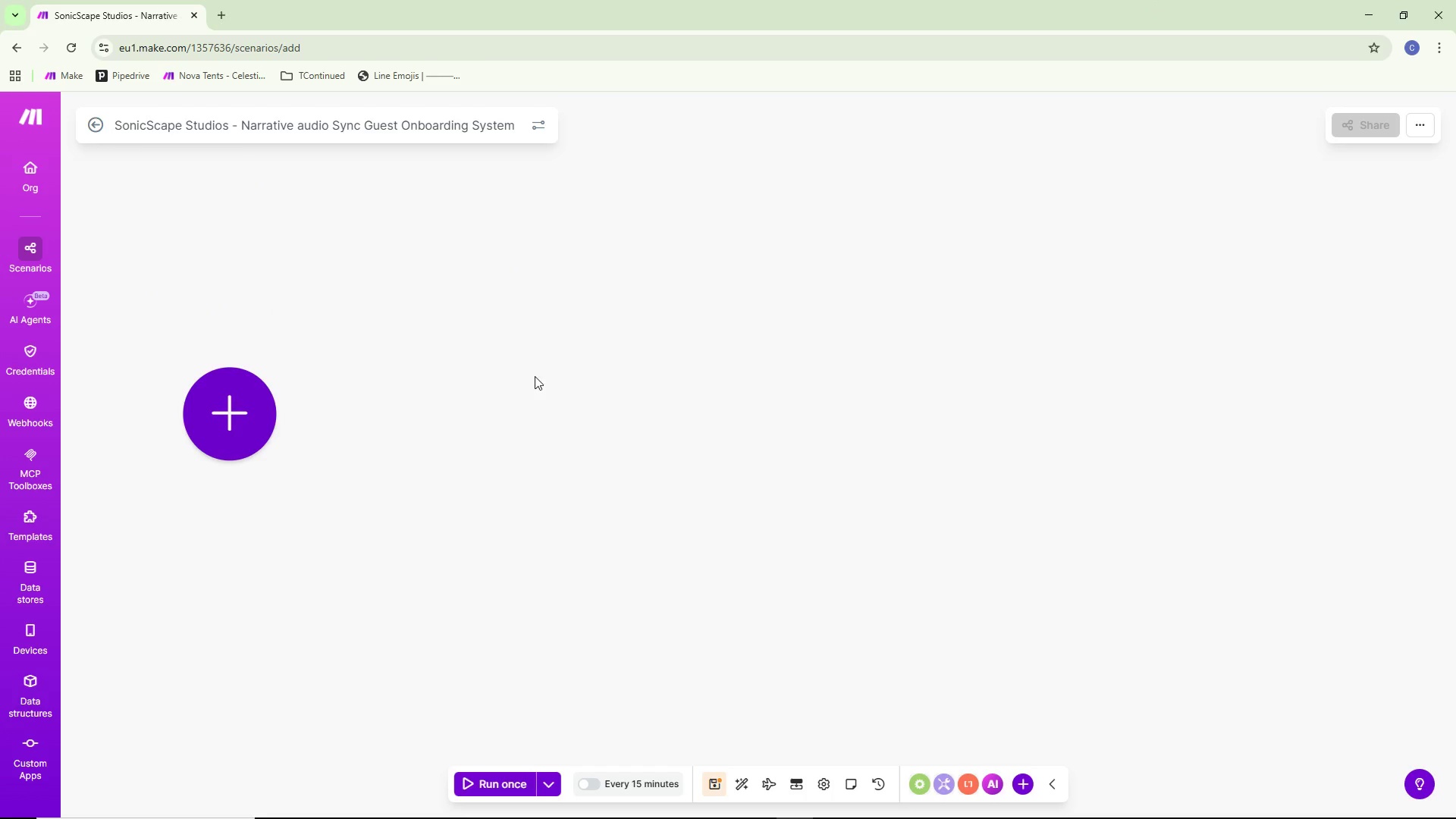 
key(Control+S)
 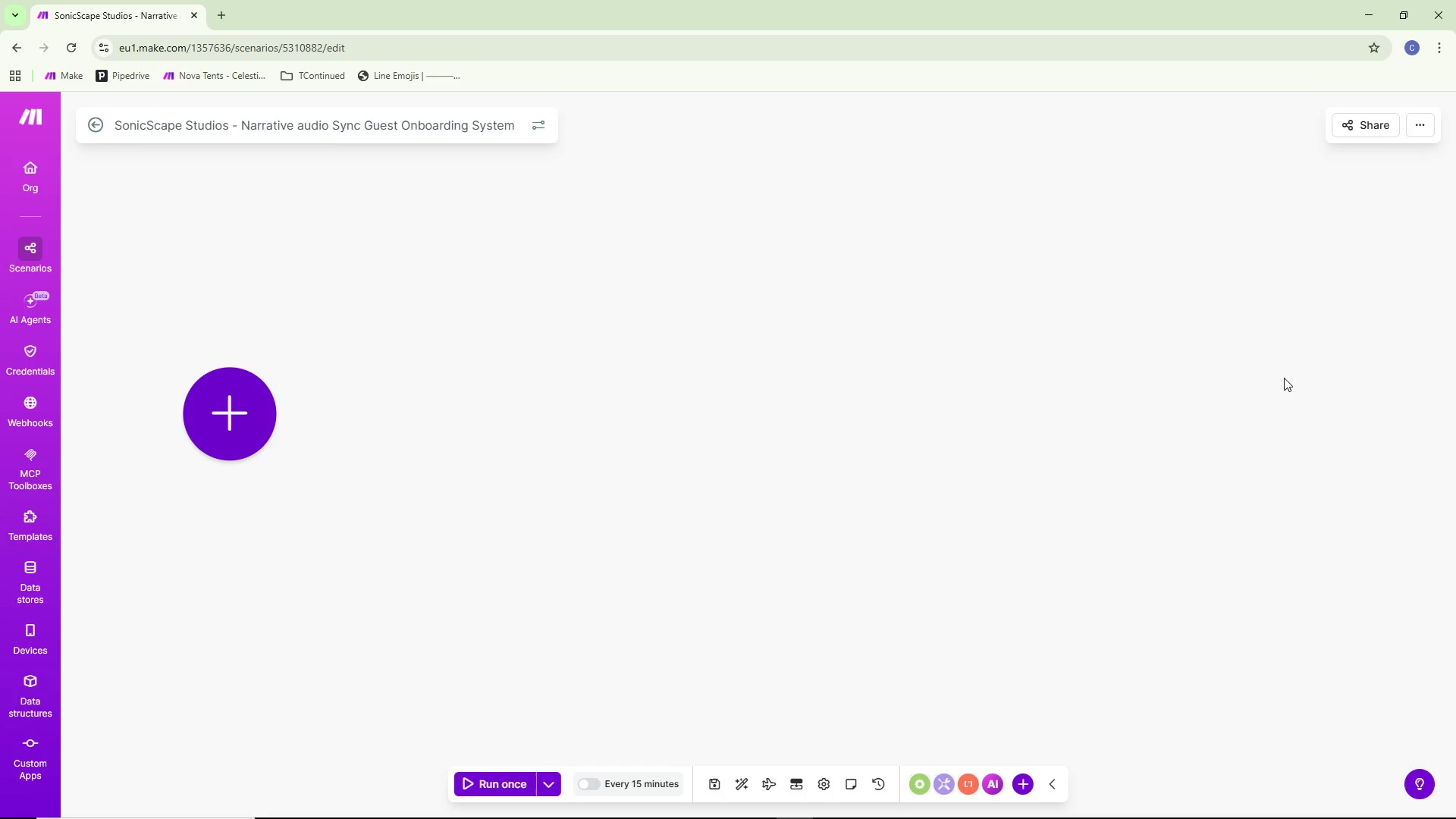 
wait(36.31)
 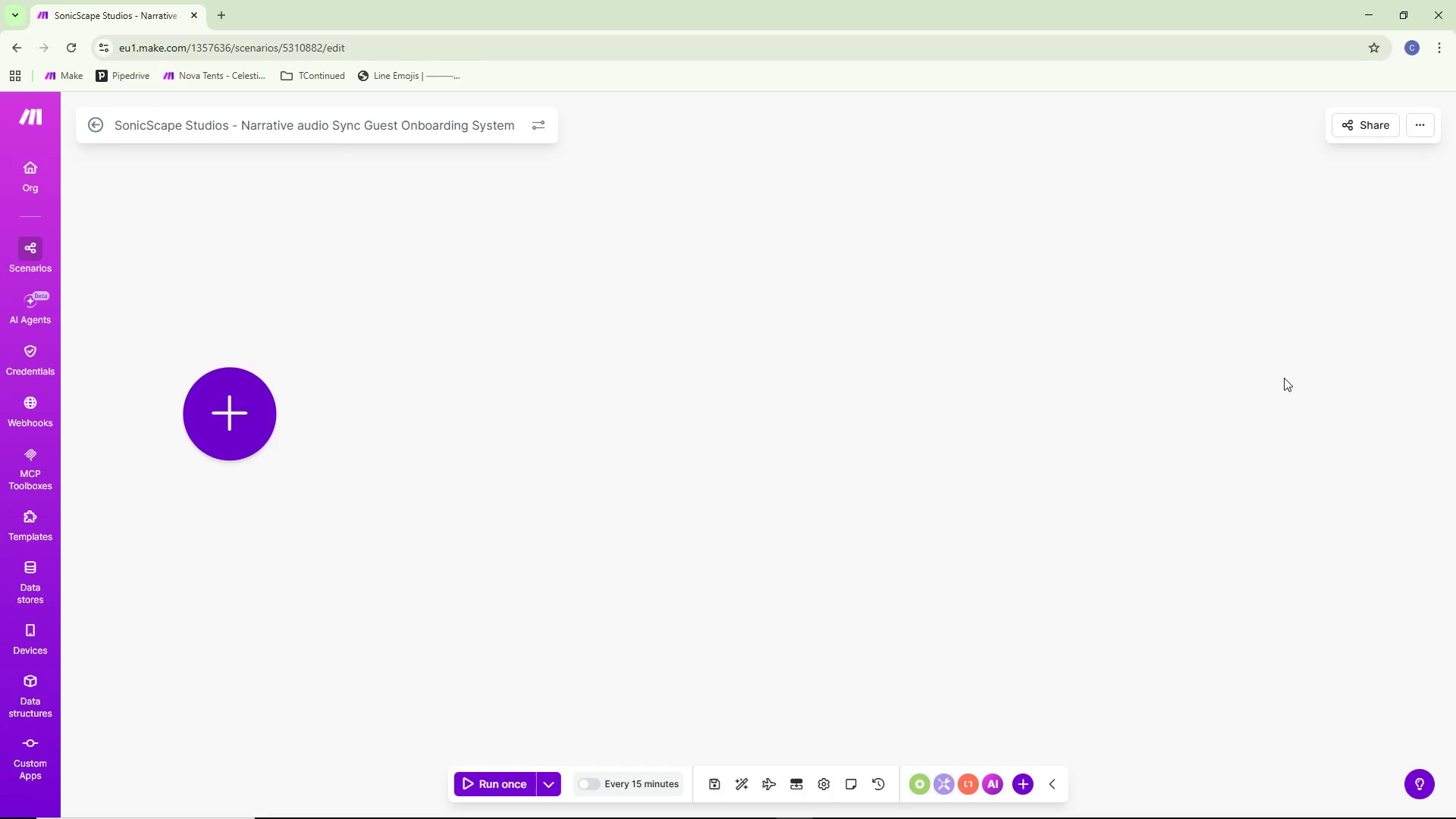 
key(Alt+AltLeft)
 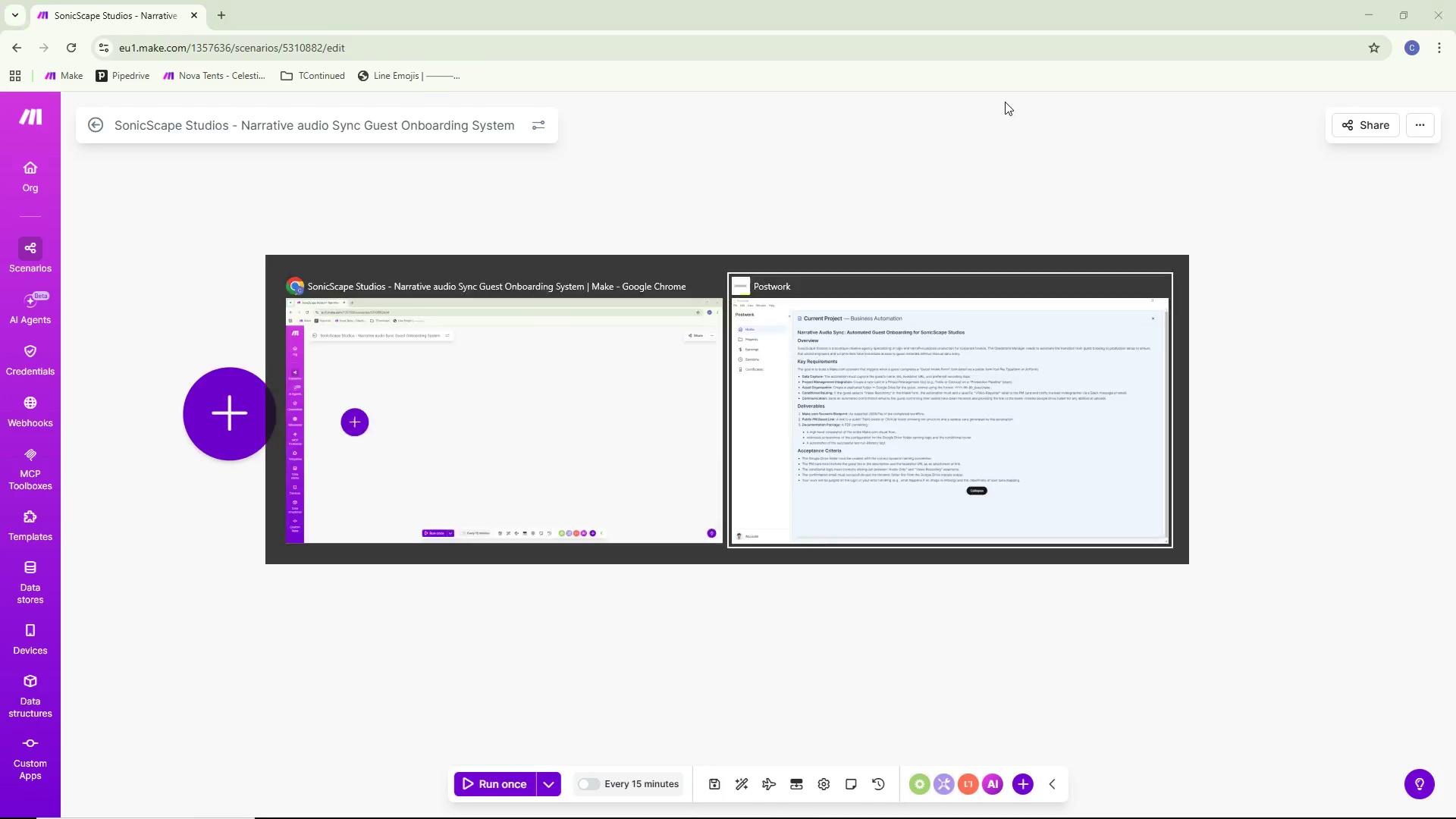 
key(Alt+Tab)